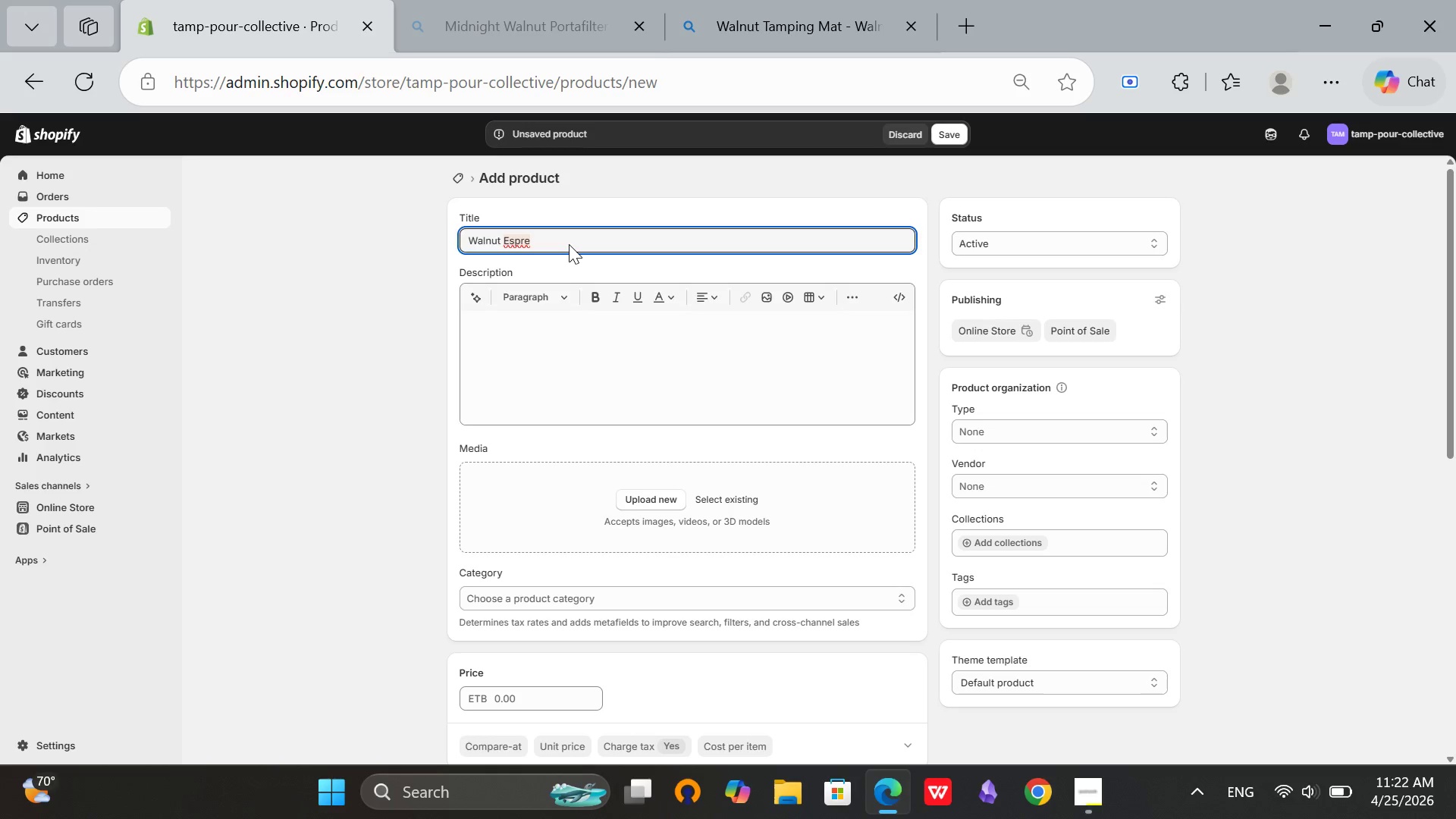 
key(P)
 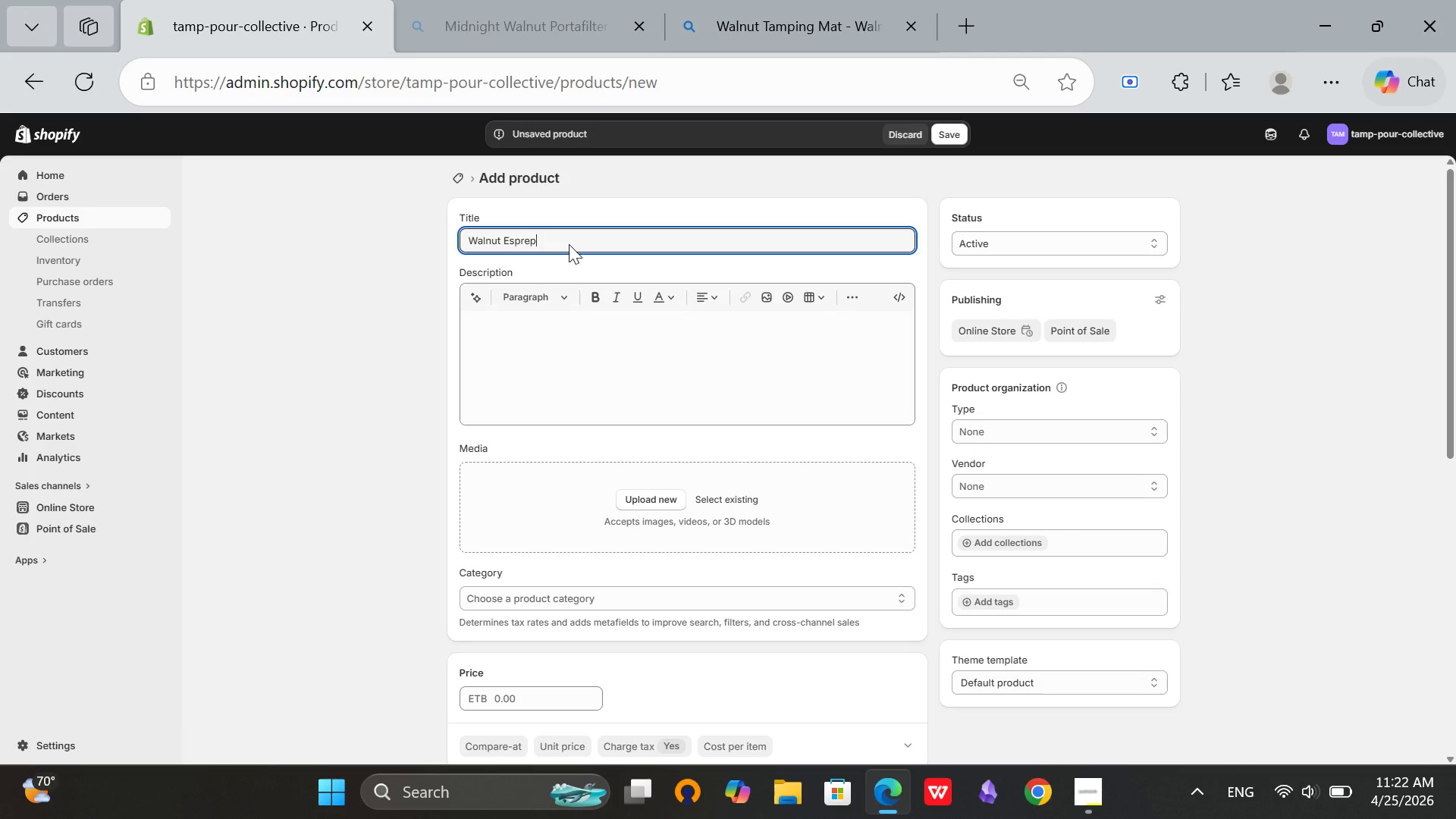 
key(Backspace)
 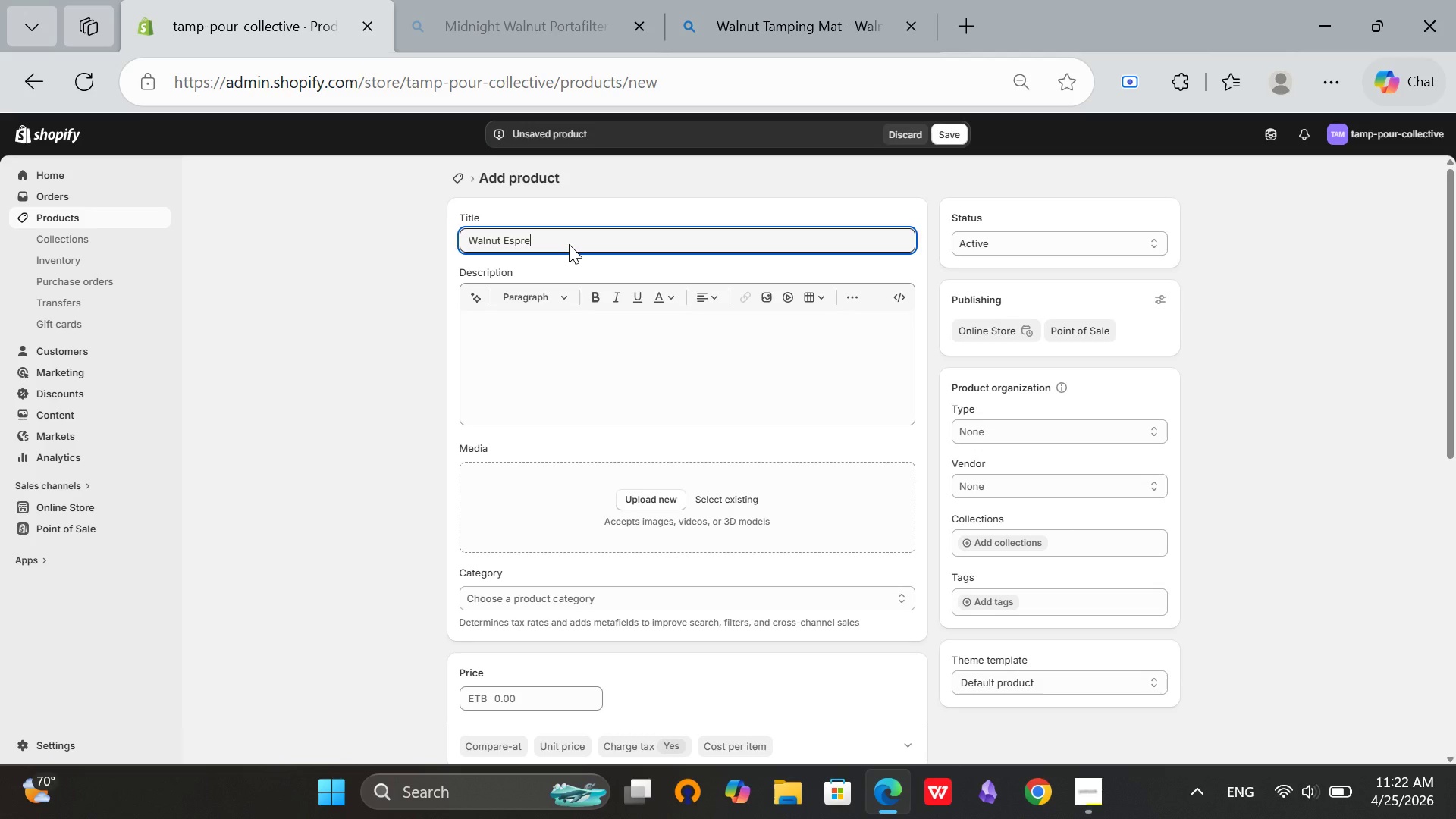 
wait(10.23)
 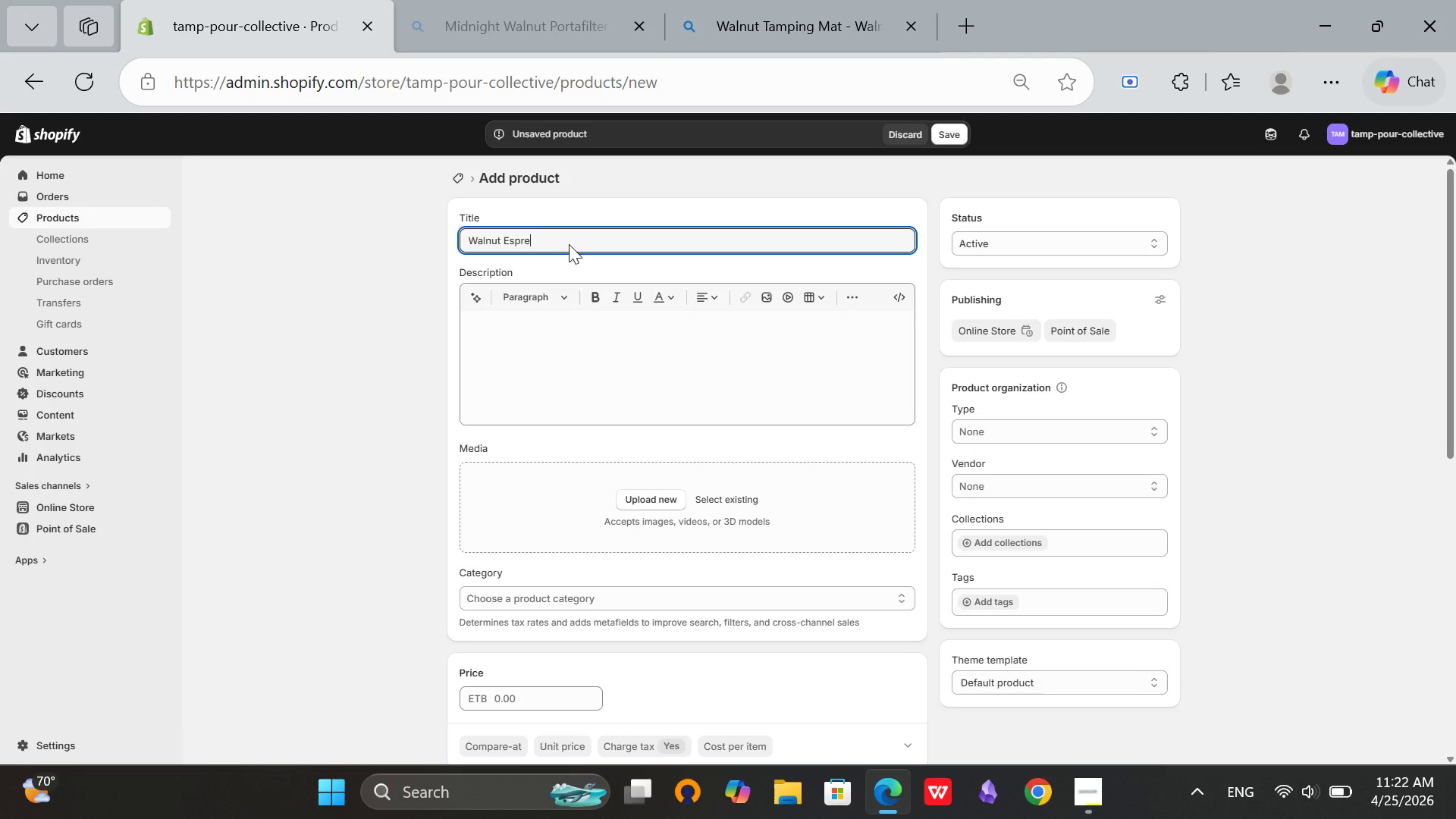 
type(sso Spoon - hand)
 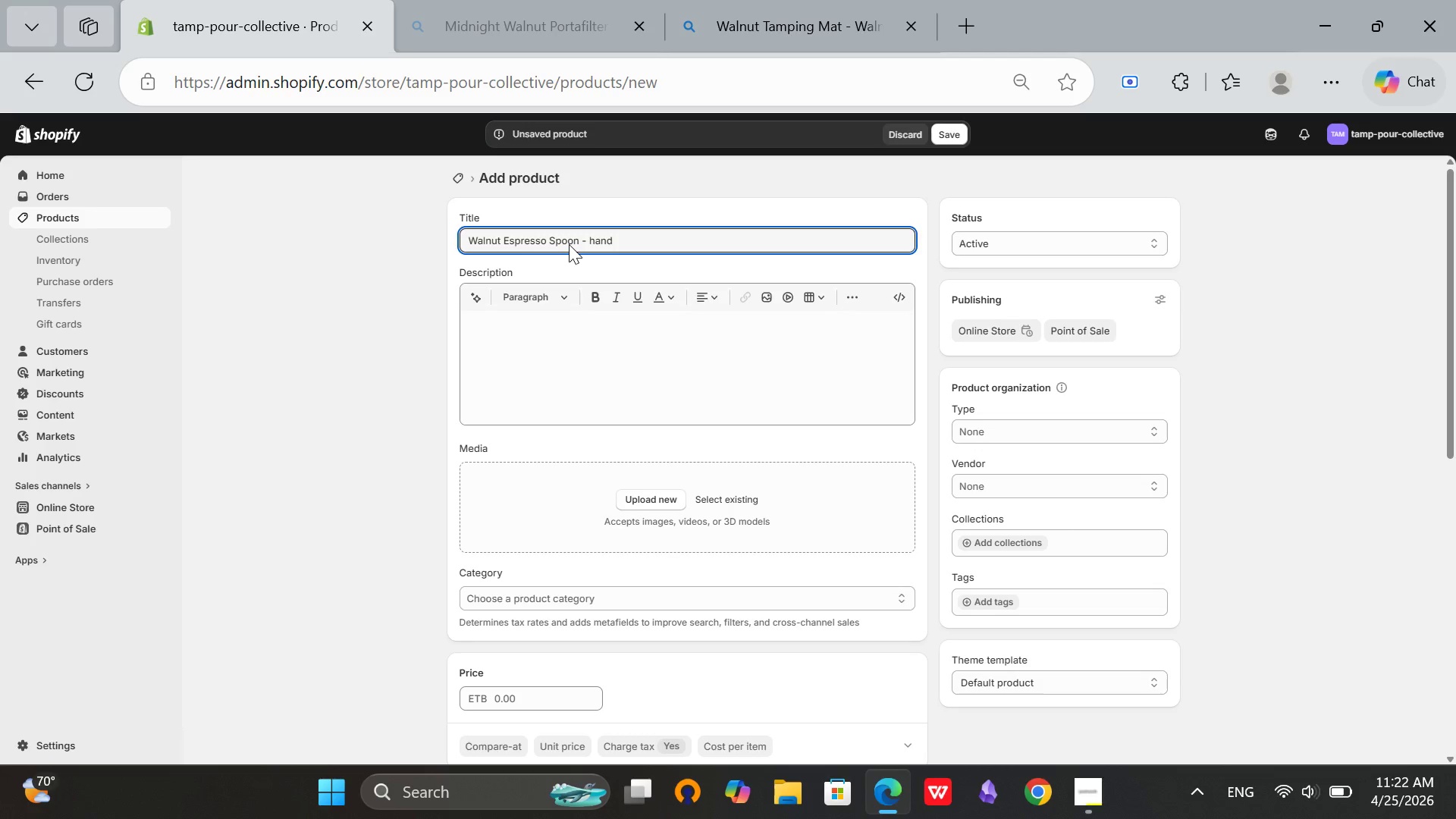 
key(Control+ControlRight)
 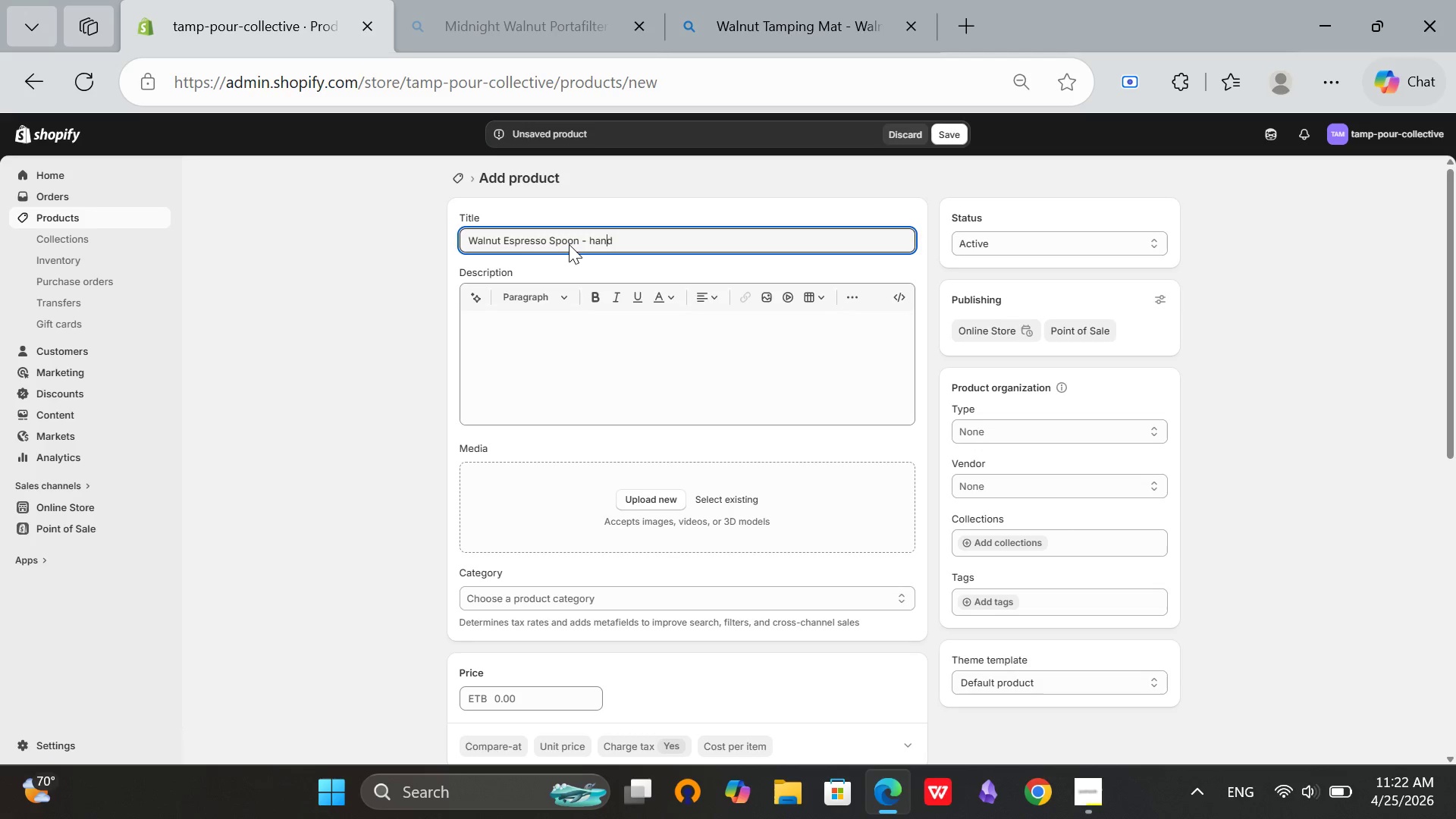 
key(ArrowLeft)
 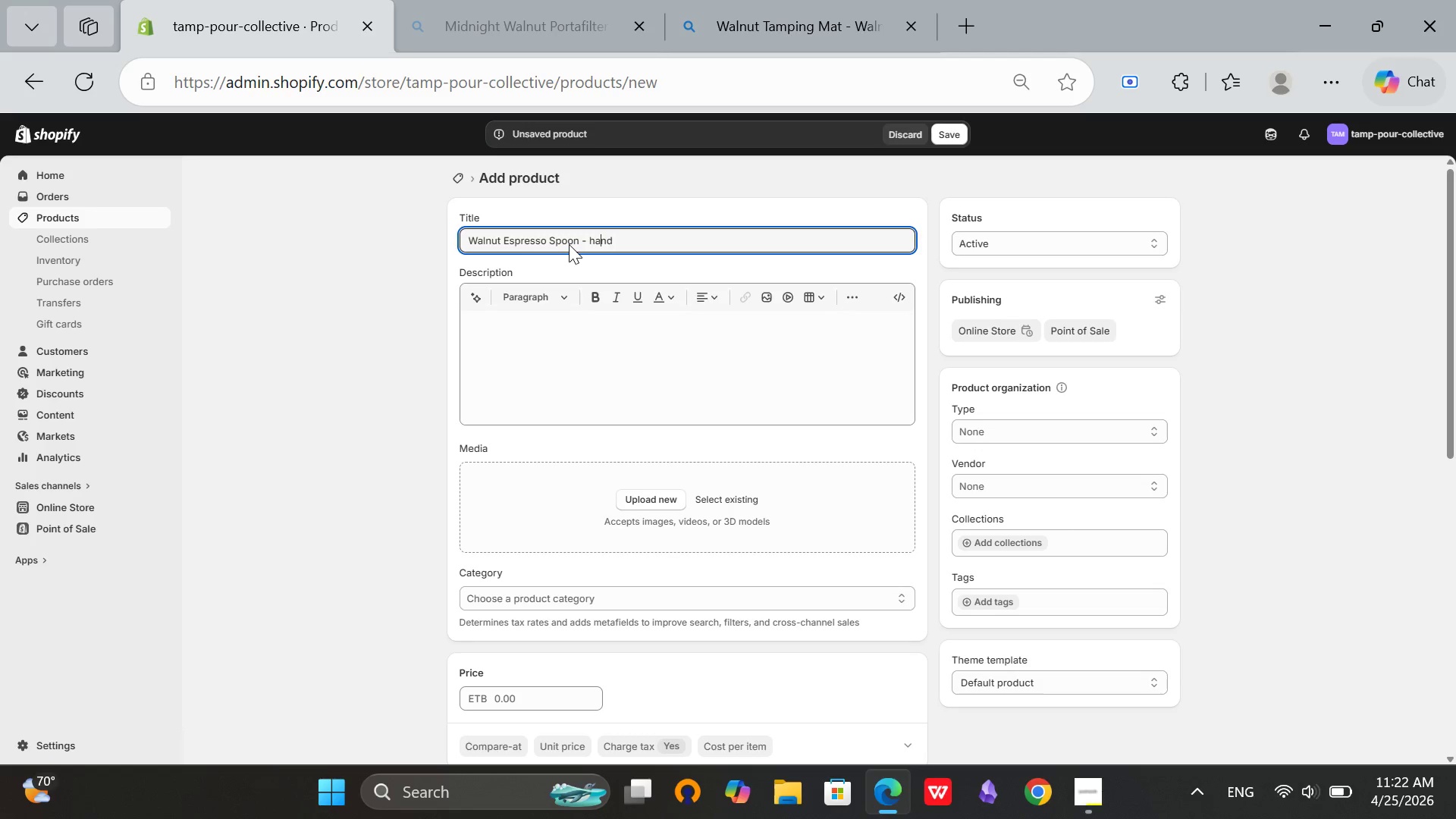 
key(ArrowLeft)
 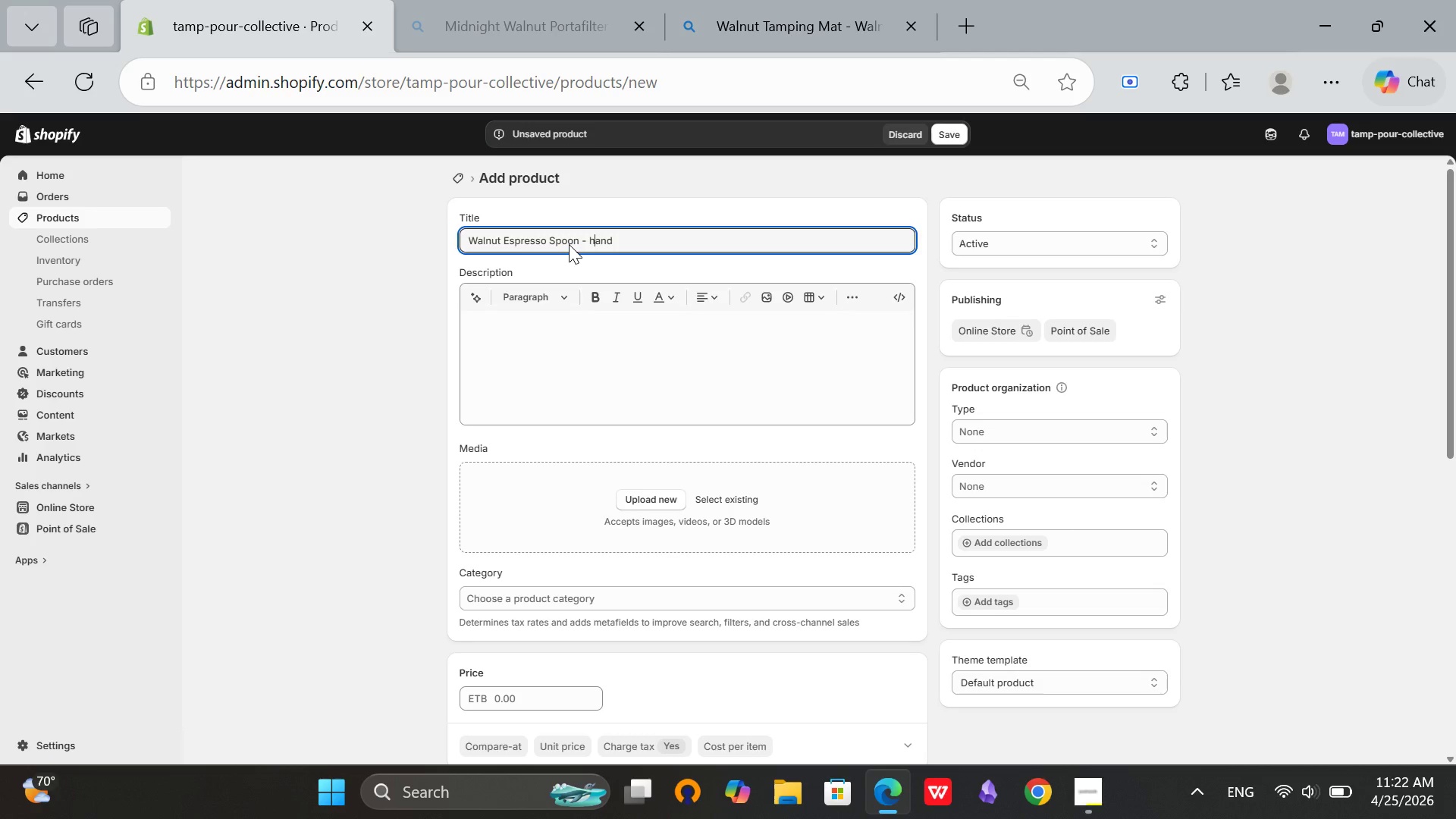 
key(ArrowLeft)
 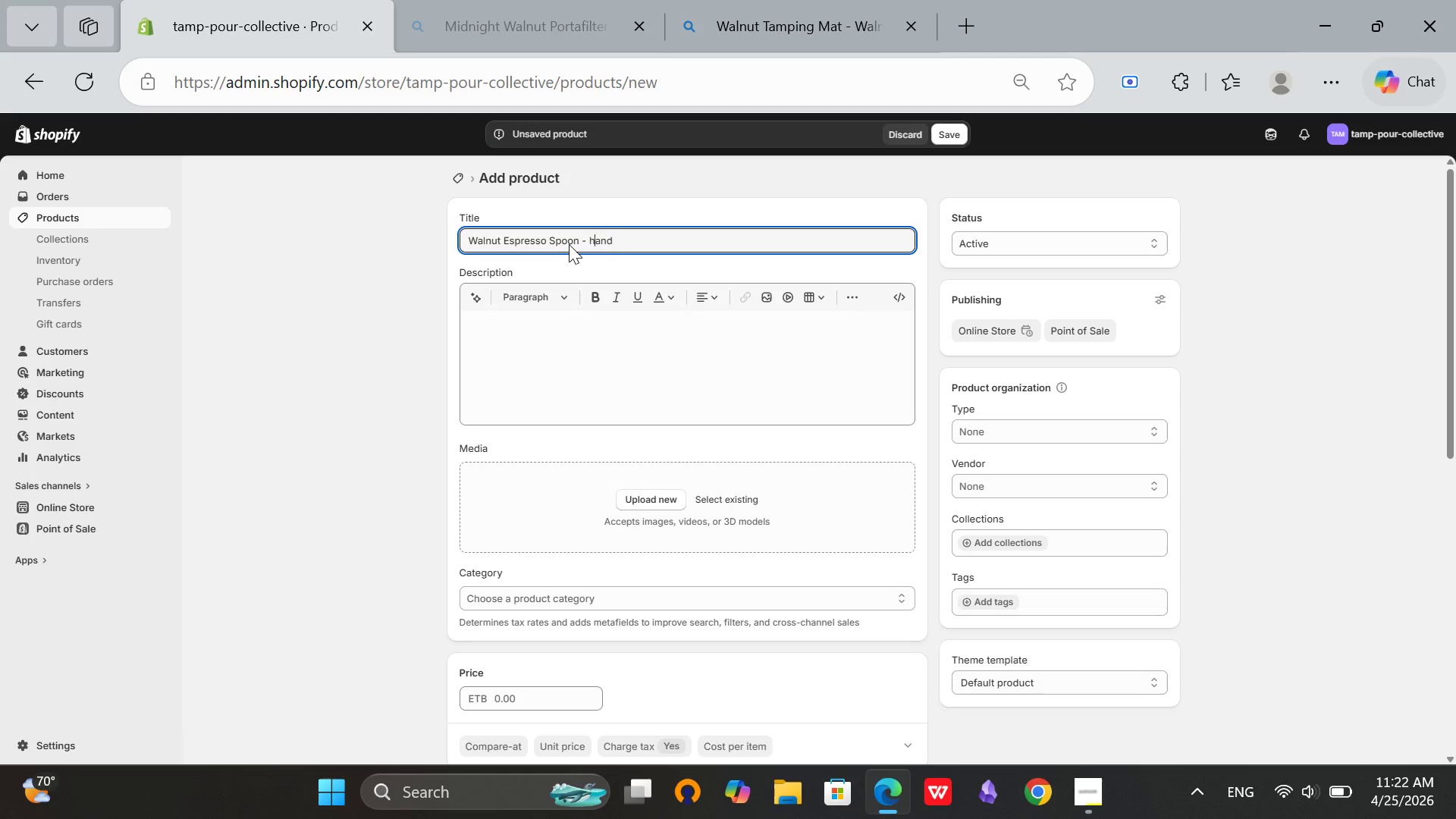 
key(Backspace)
 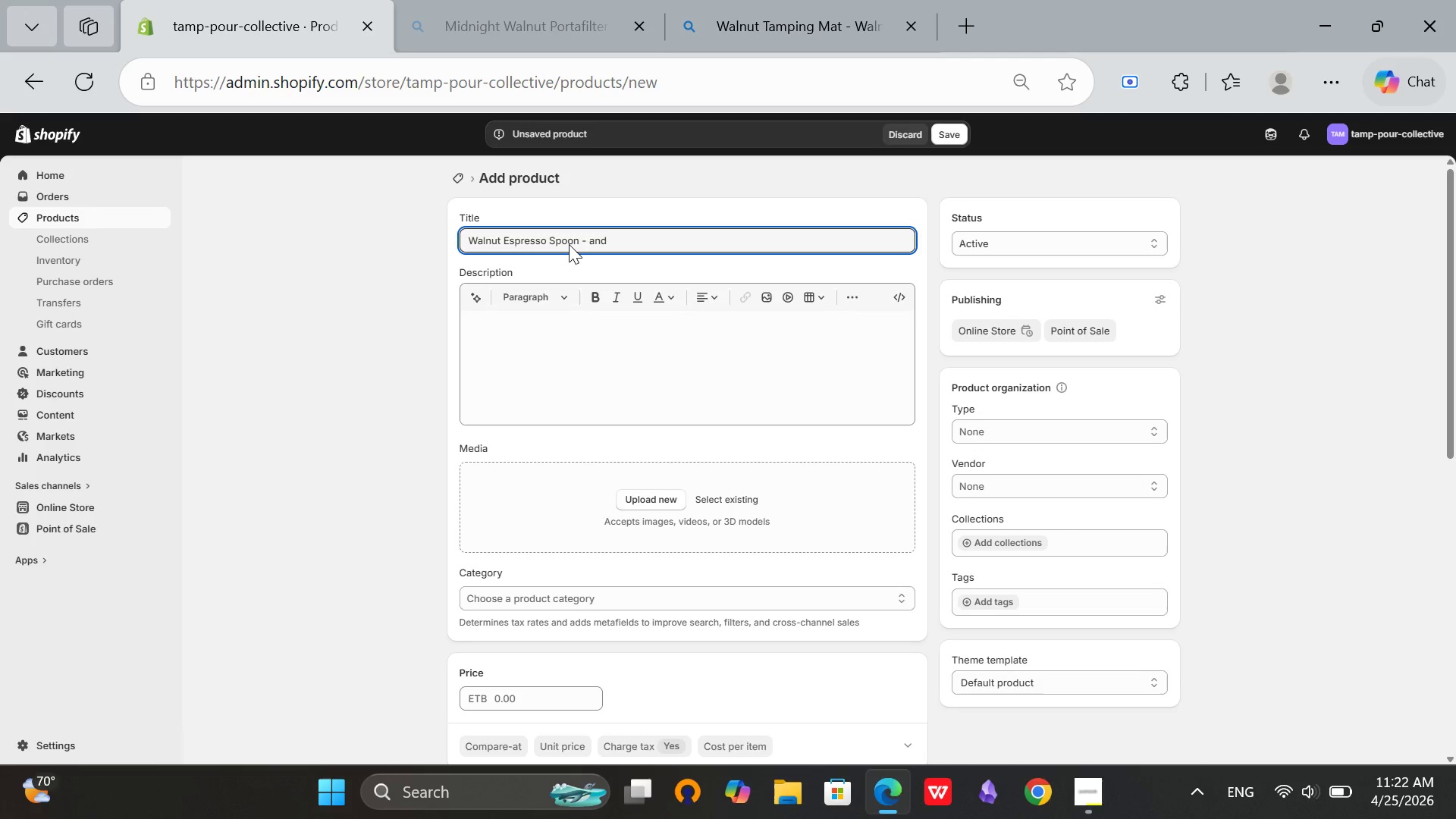 
key(CapsLock)
 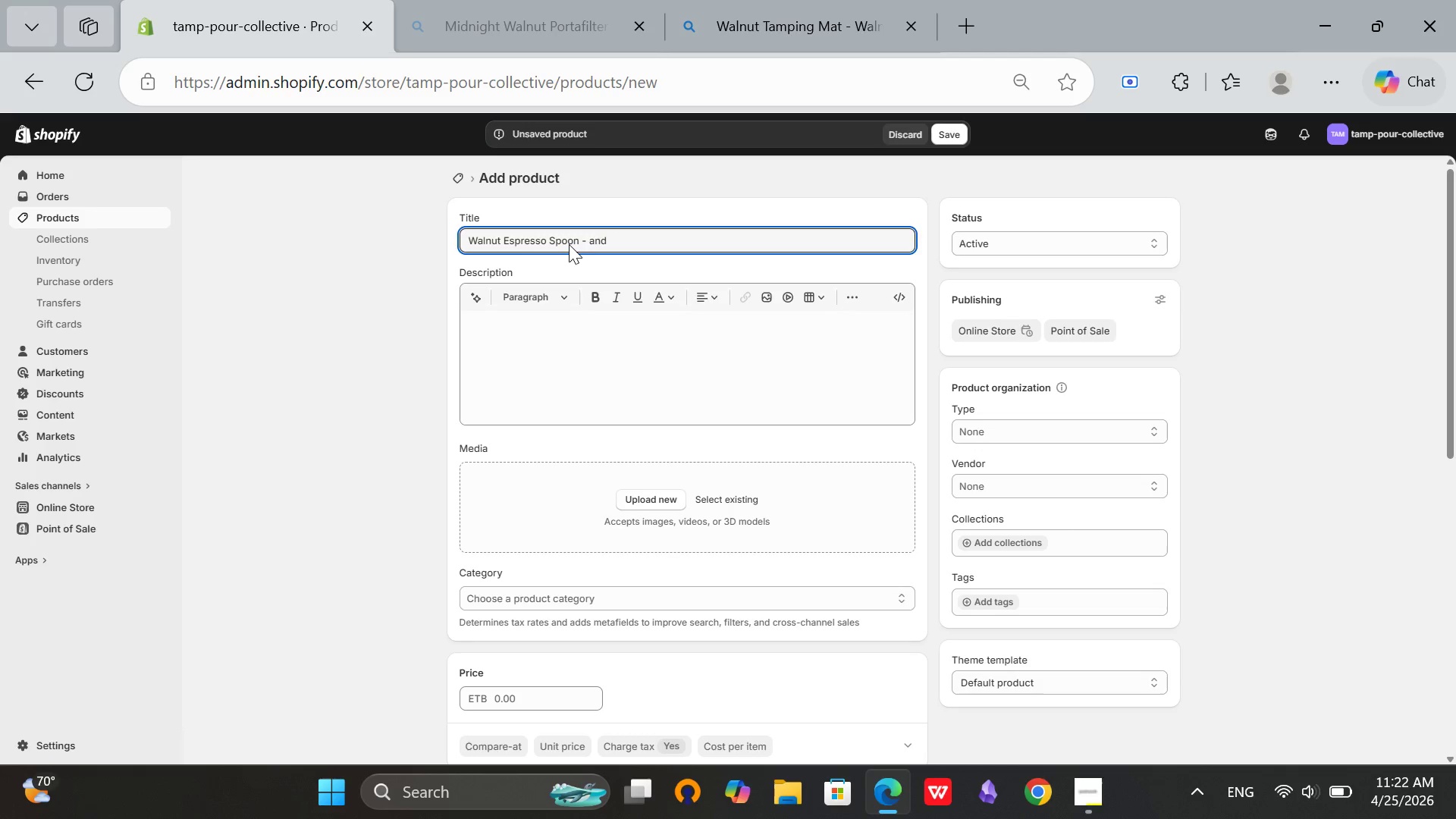 
key(H)
 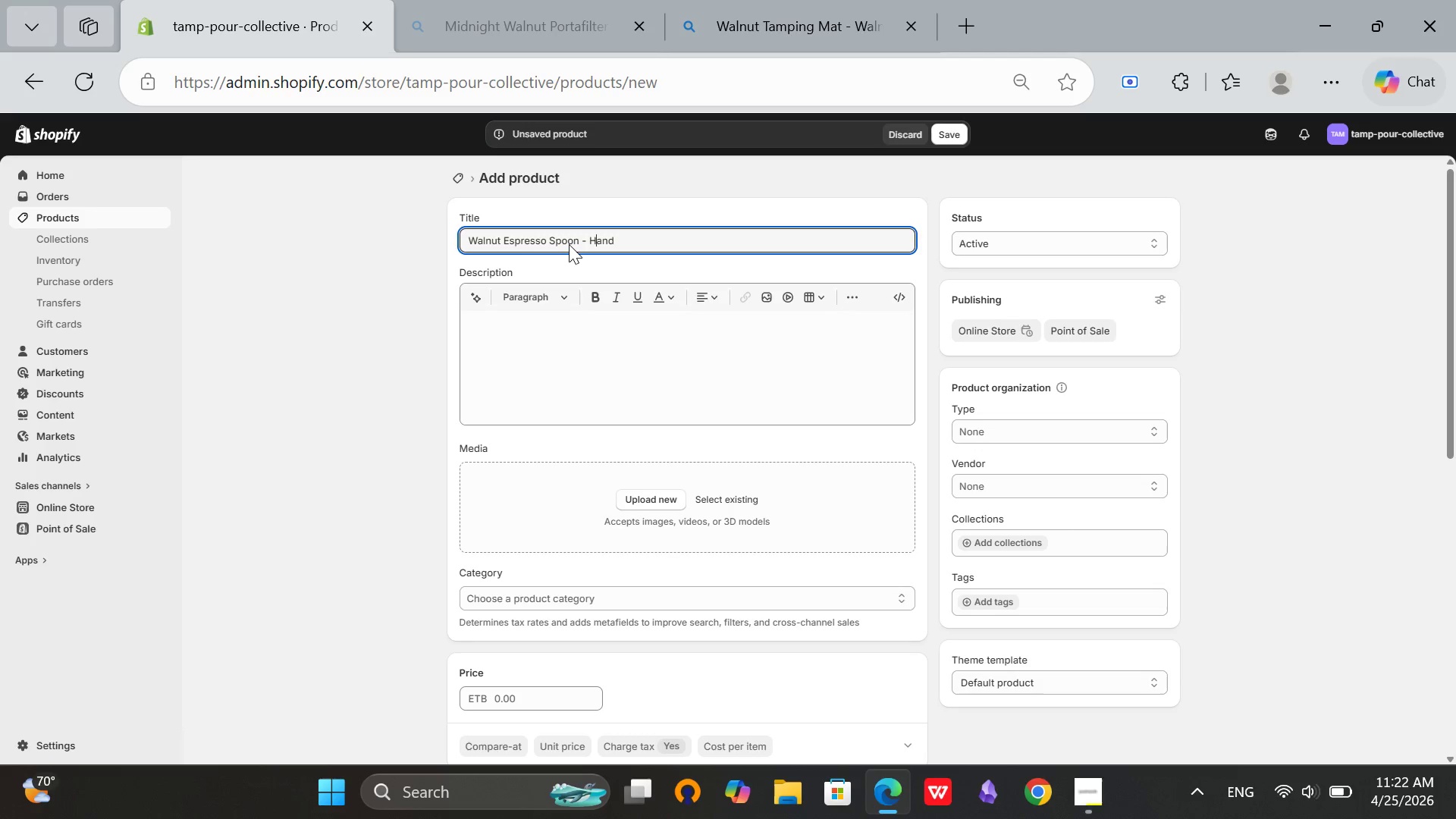 
key(CapsLock)